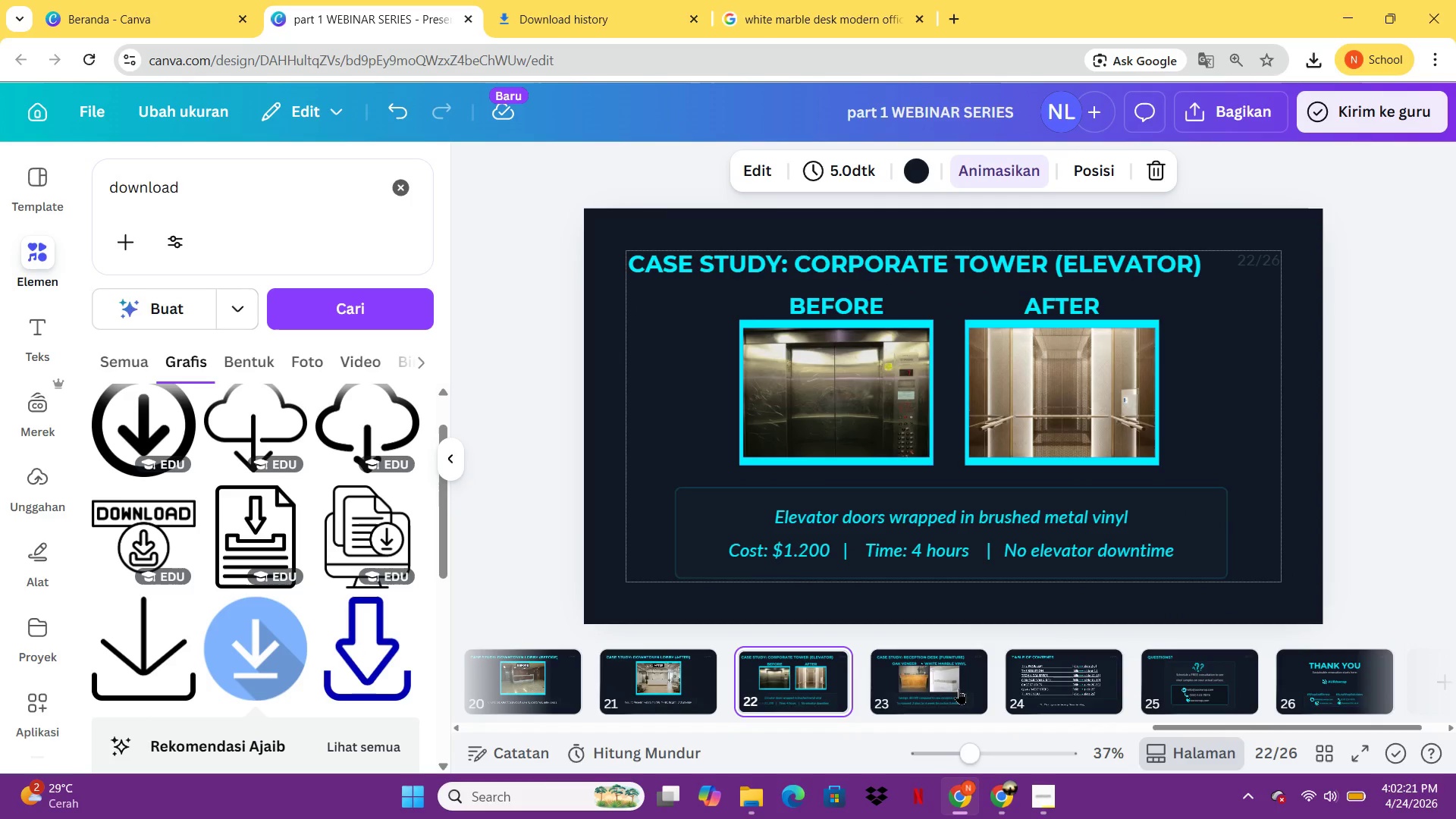 
left_click([925, 686])
 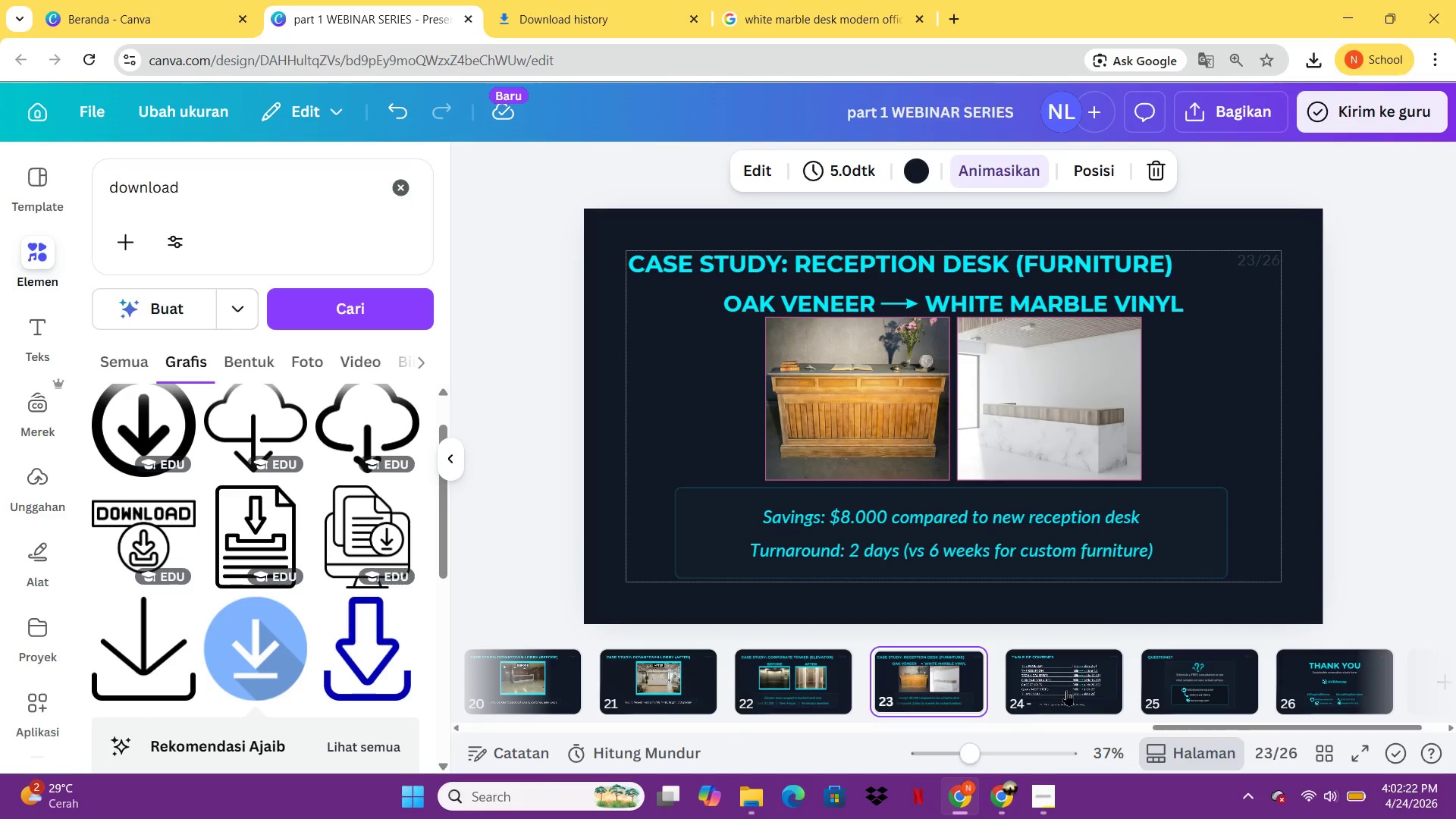 
left_click([1066, 690])
 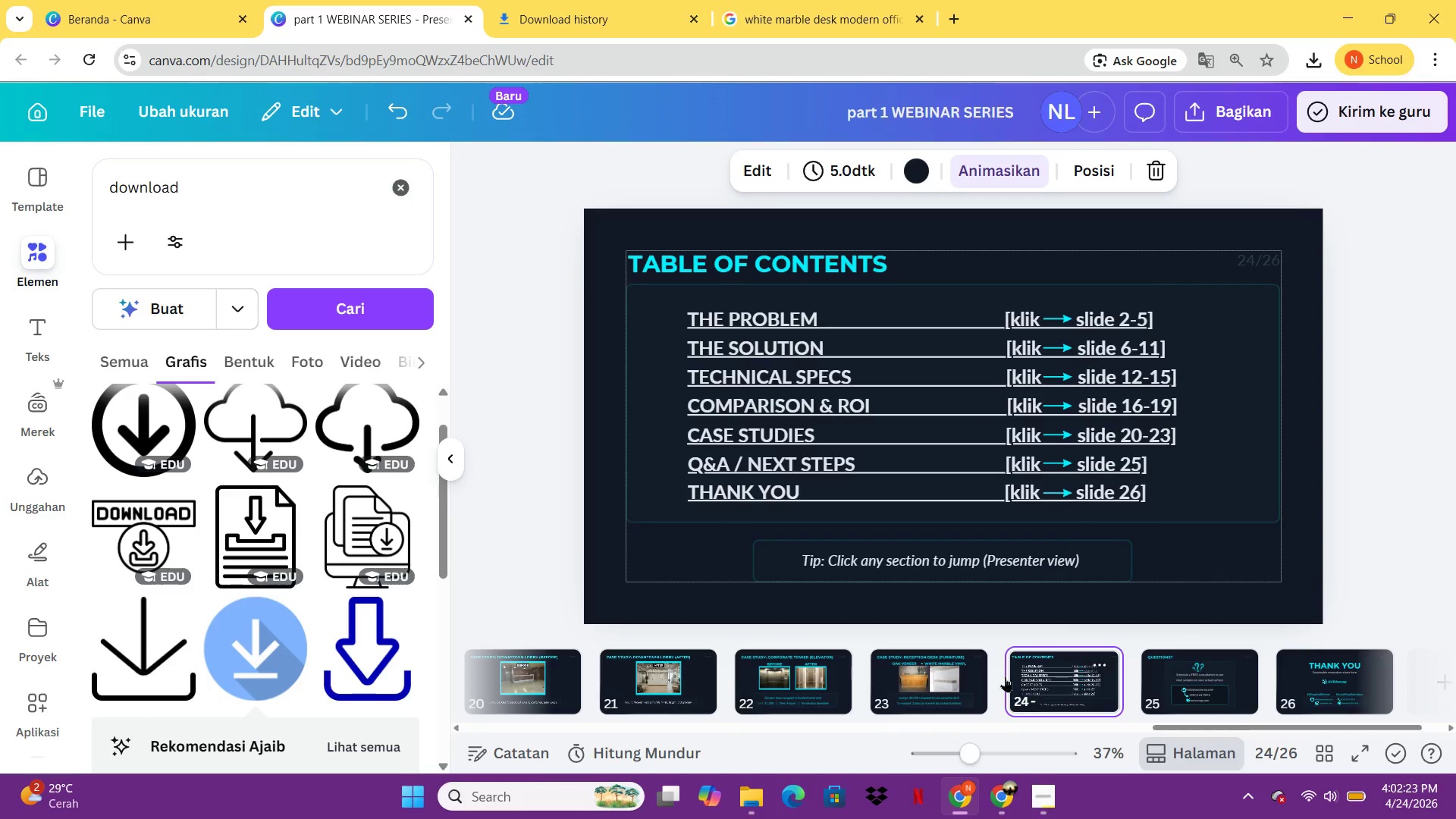 
left_click([943, 683])
 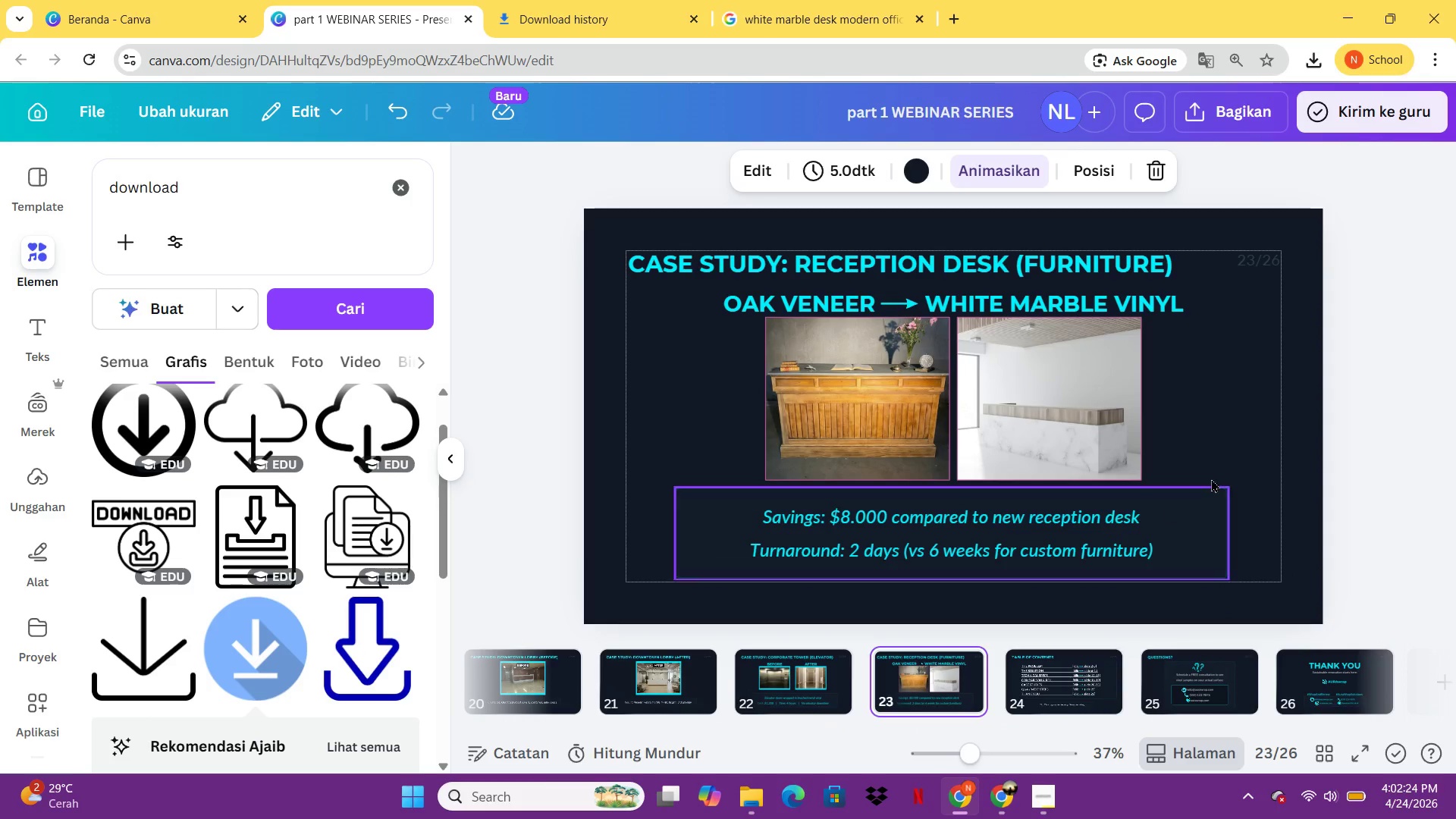 
left_click([1234, 457])
 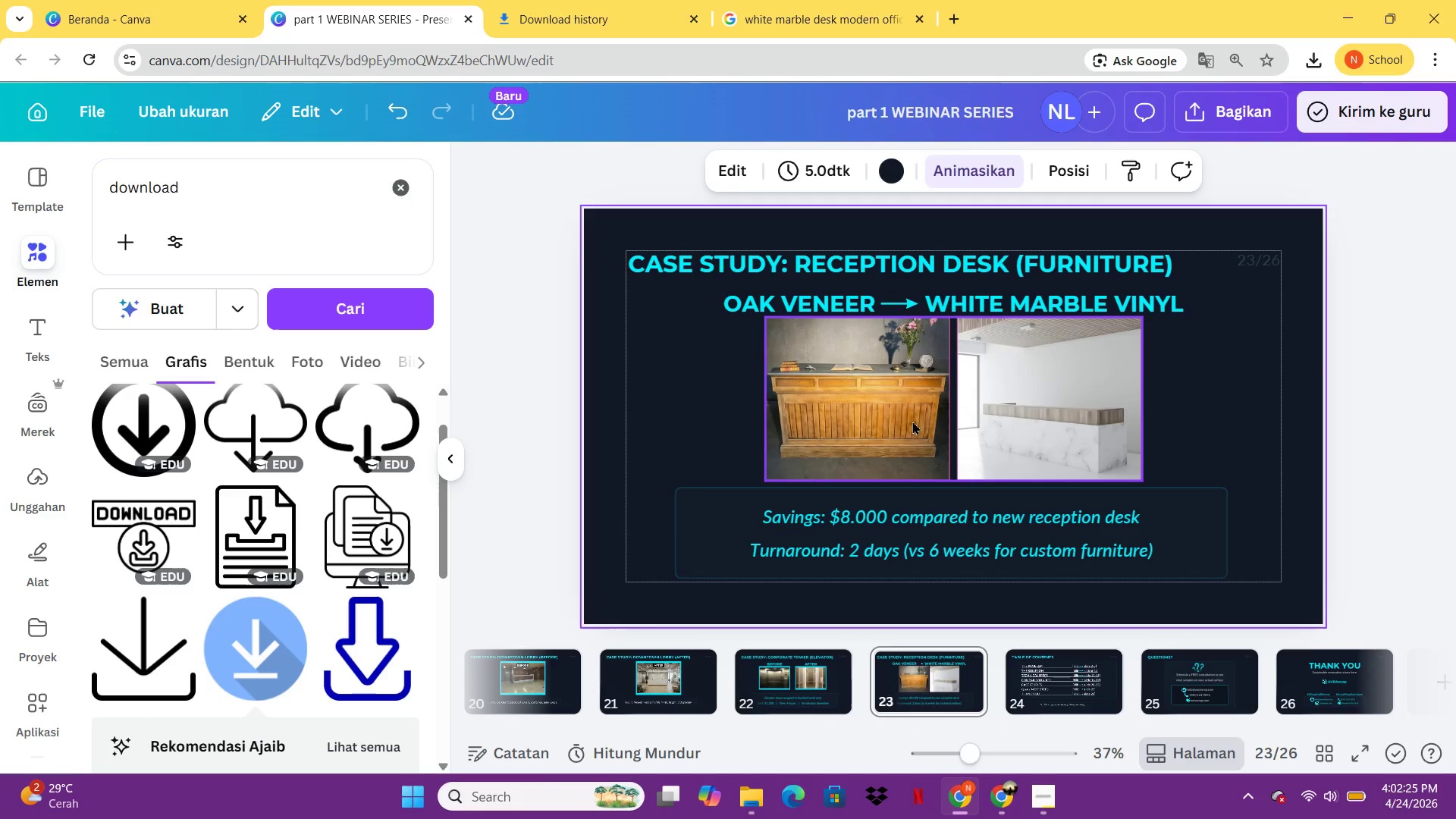 
left_click([912, 421])
 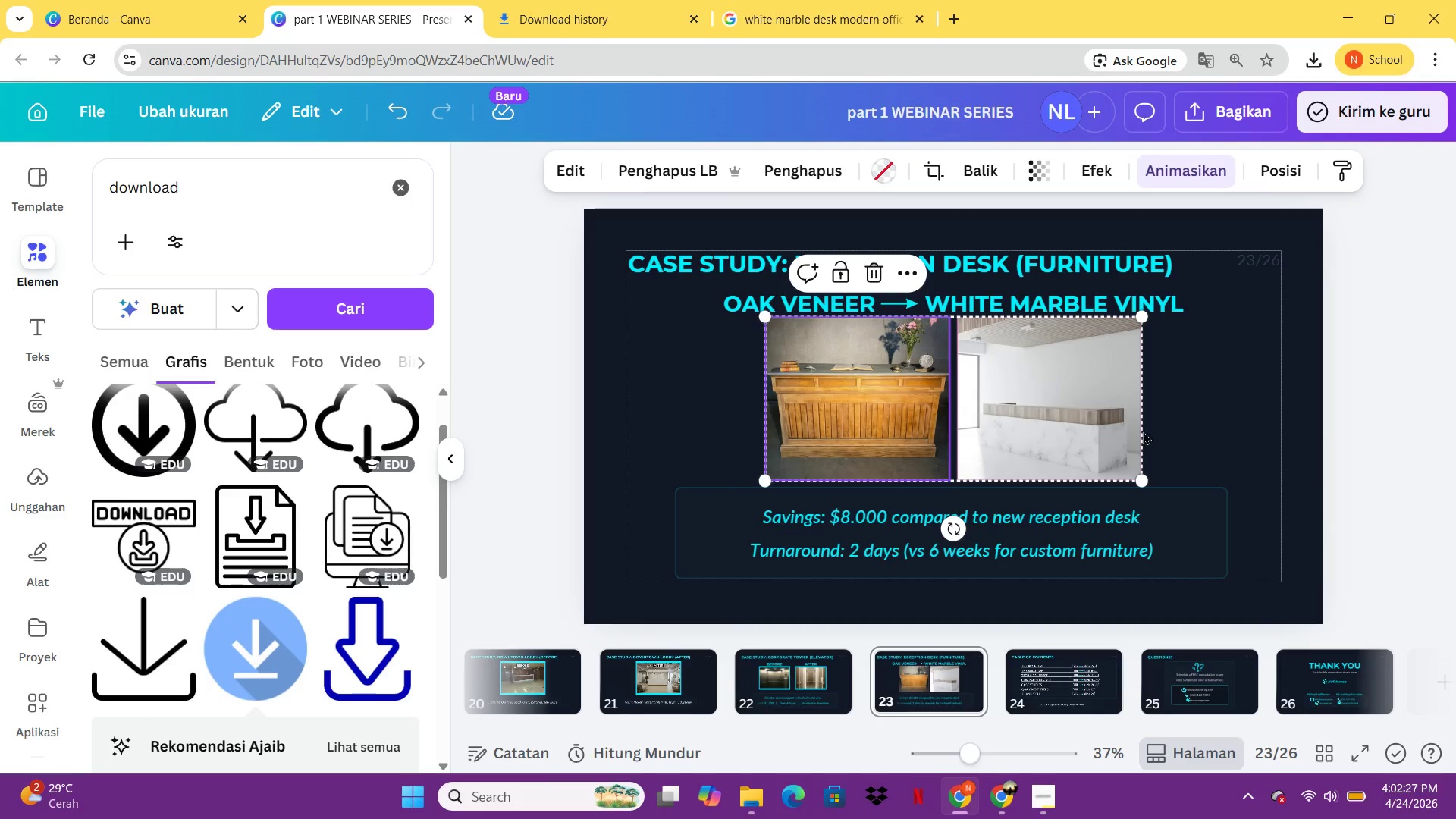 
left_click([1090, 679])
 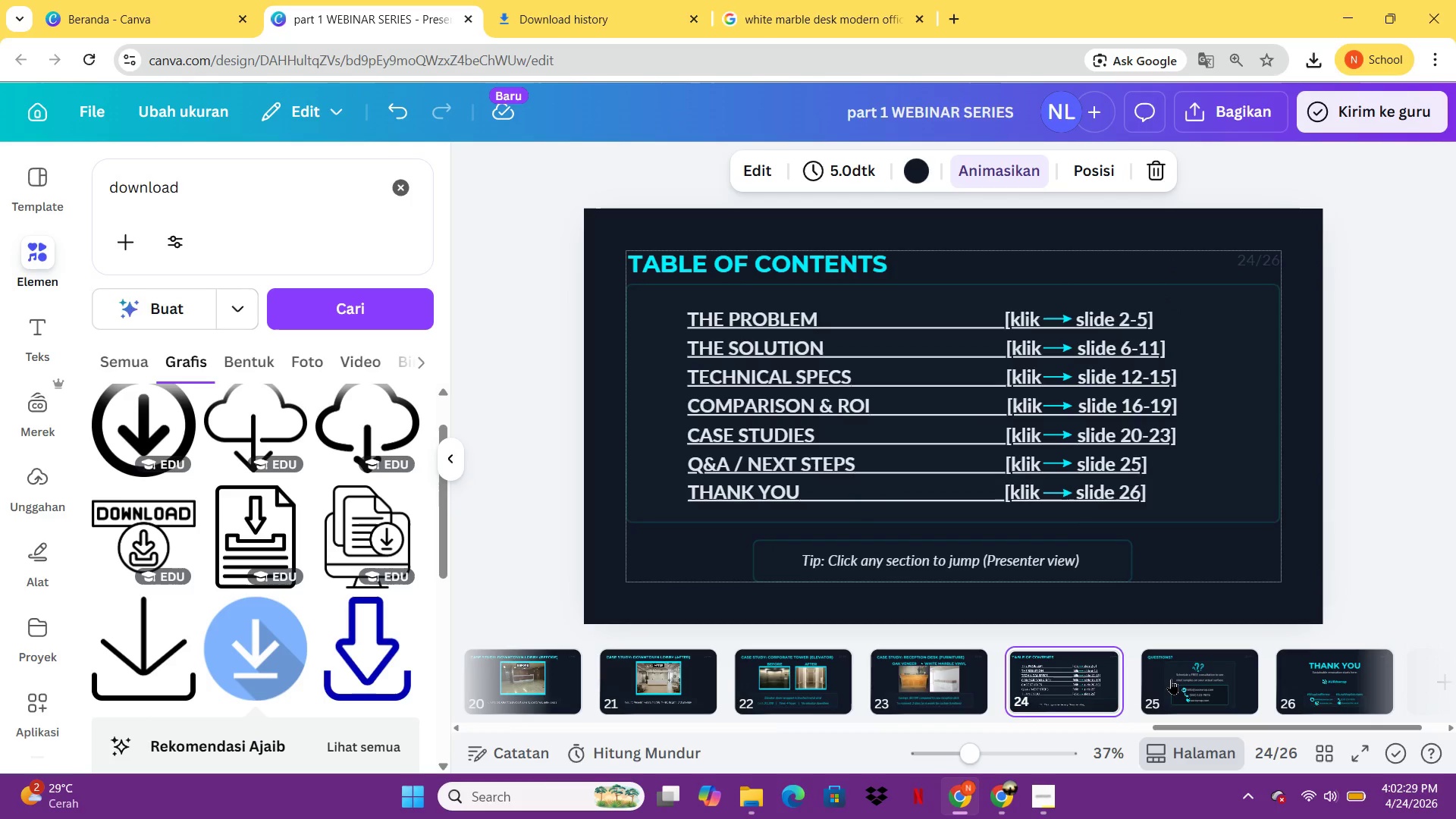 
left_click([1172, 679])
 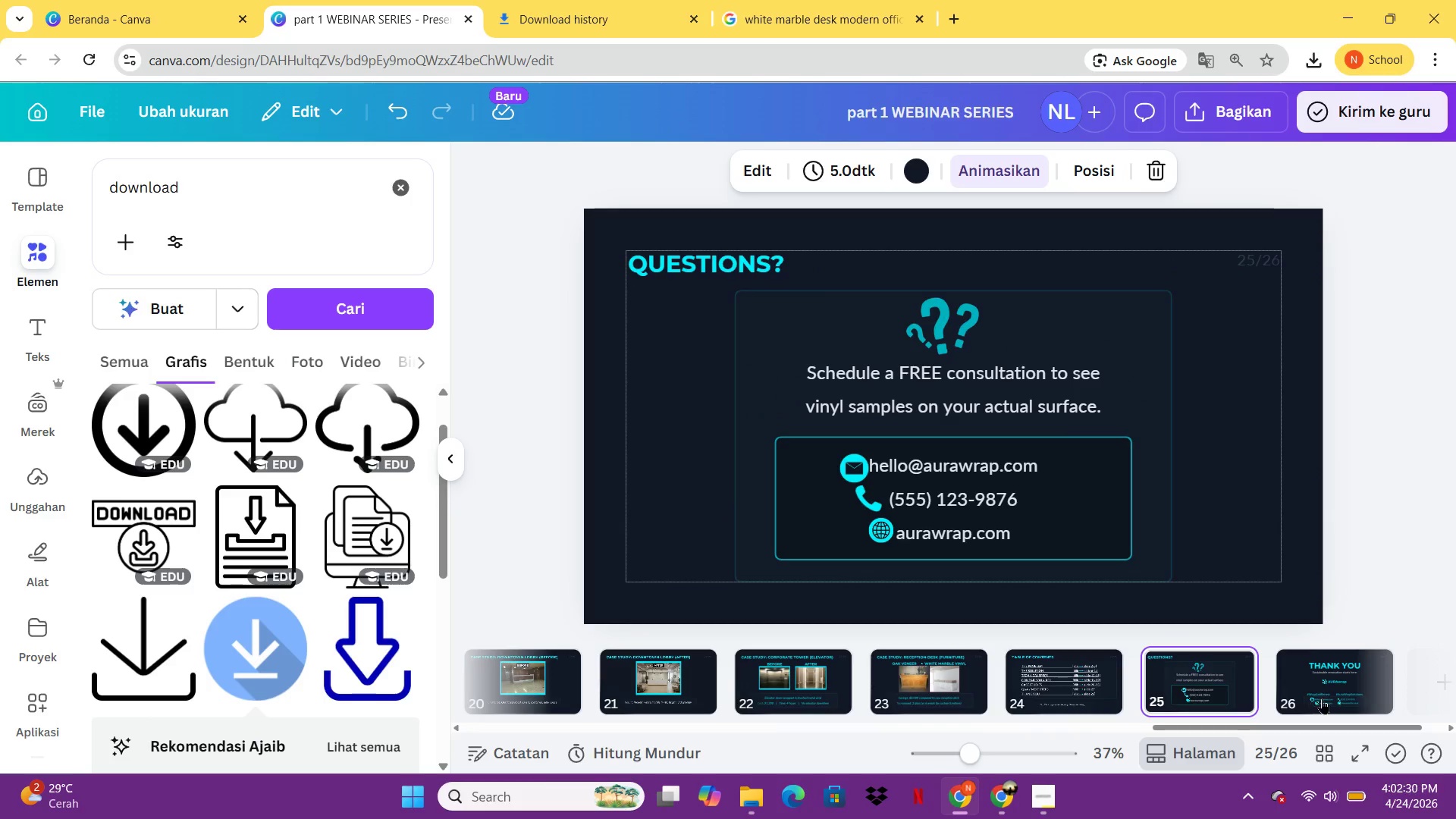 
left_click([1323, 698])
 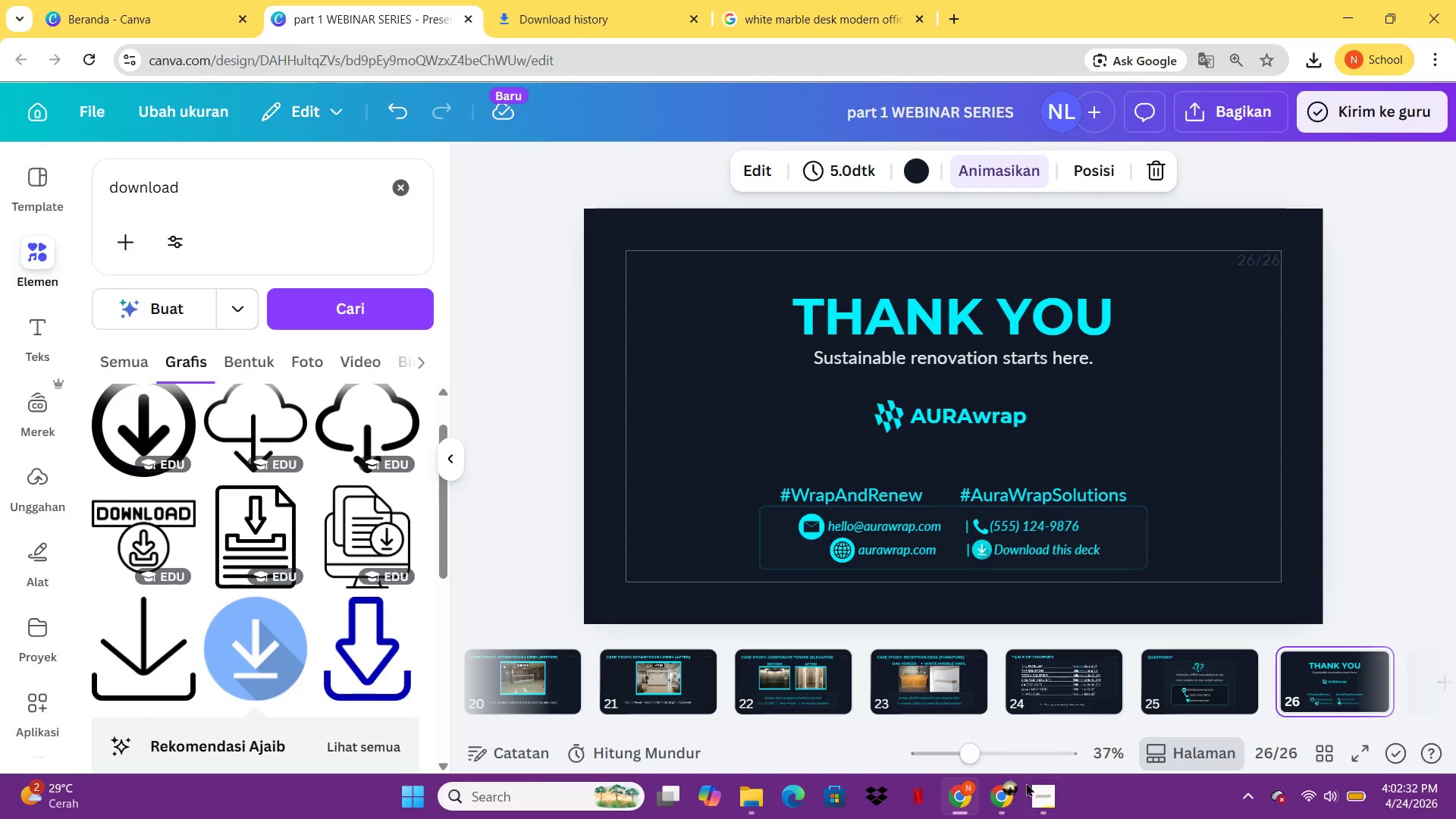 
left_click([1031, 795])